 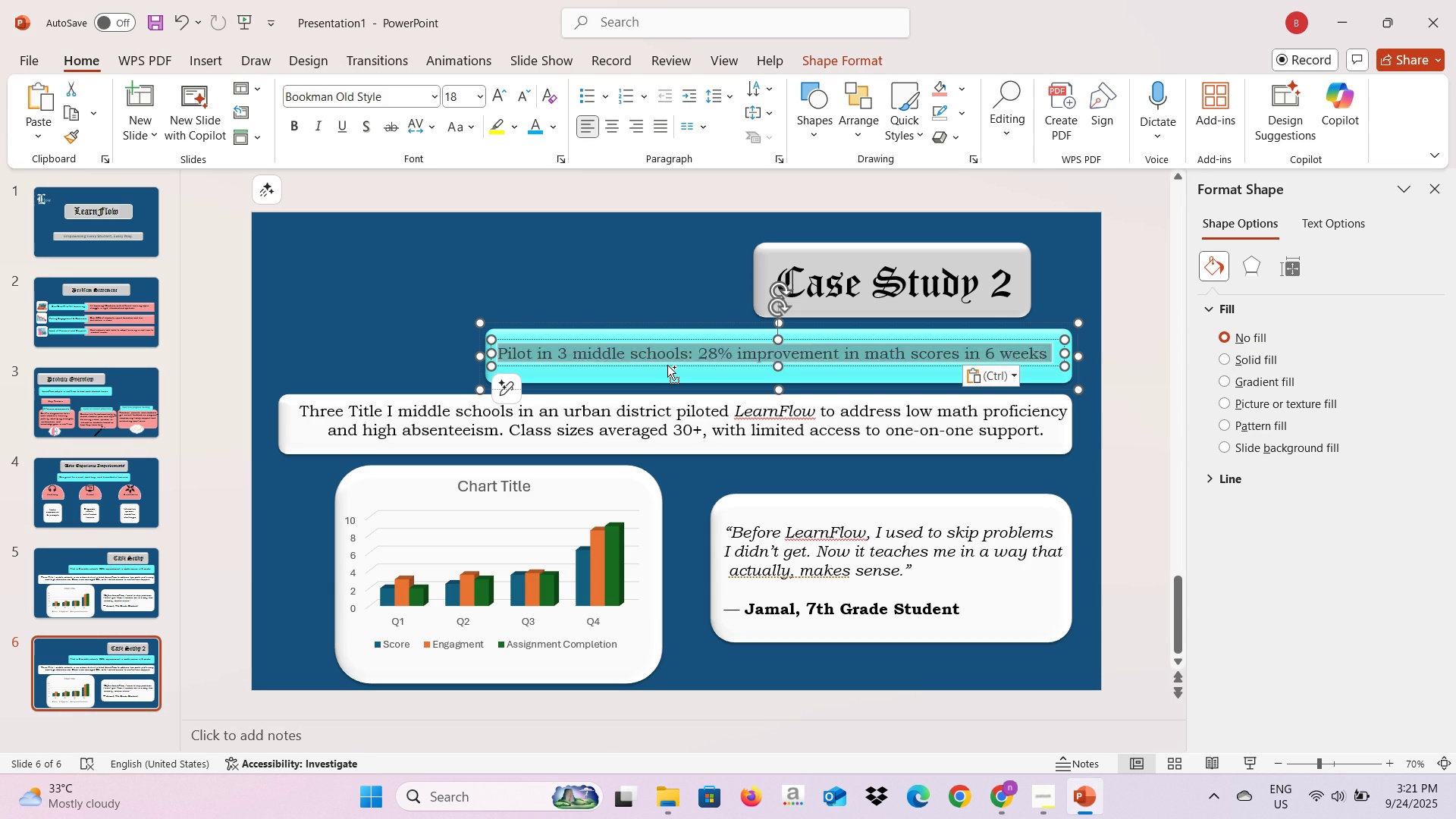 
key(Control+V)
 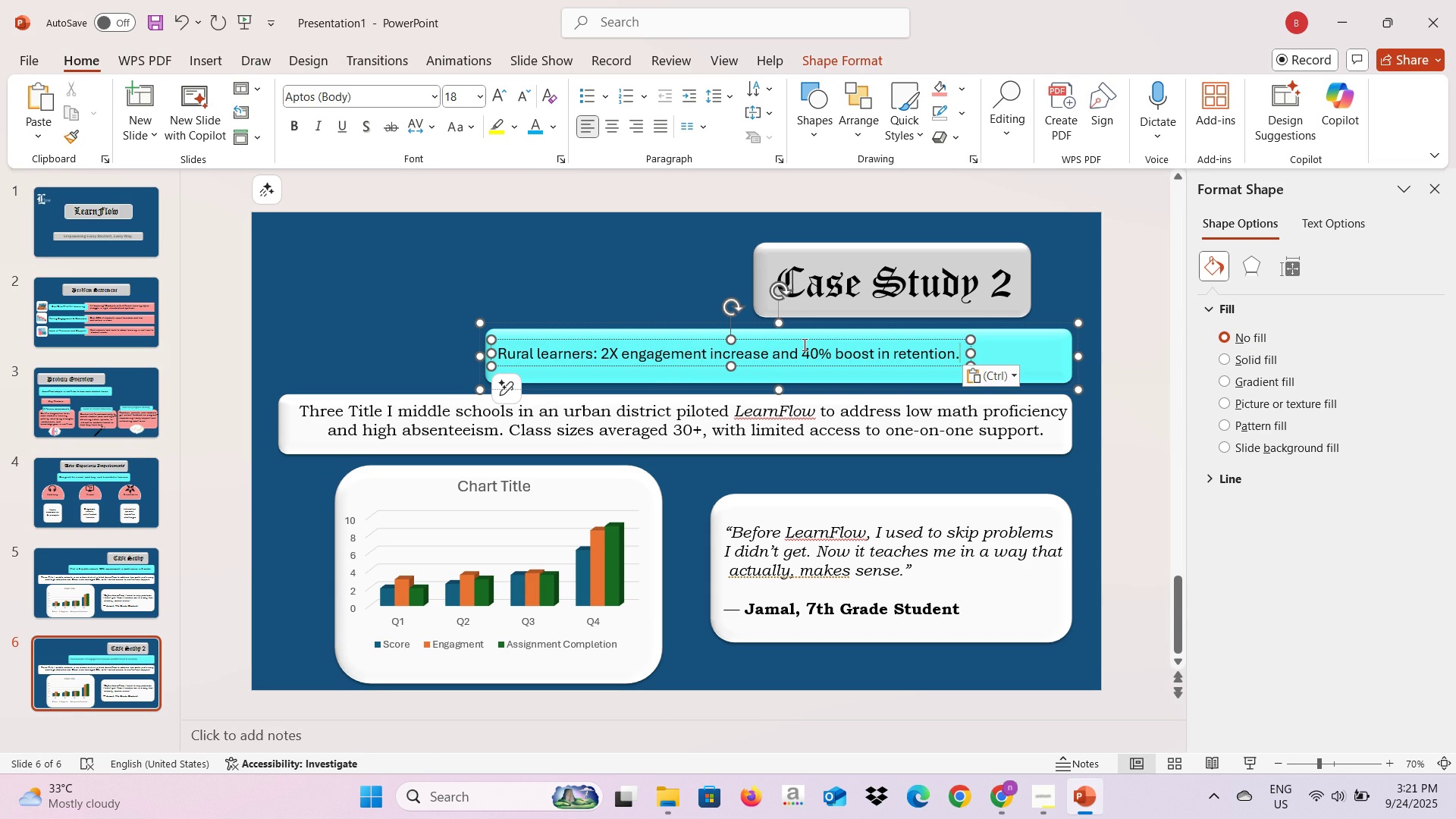 
key(Control+ControlLeft)
 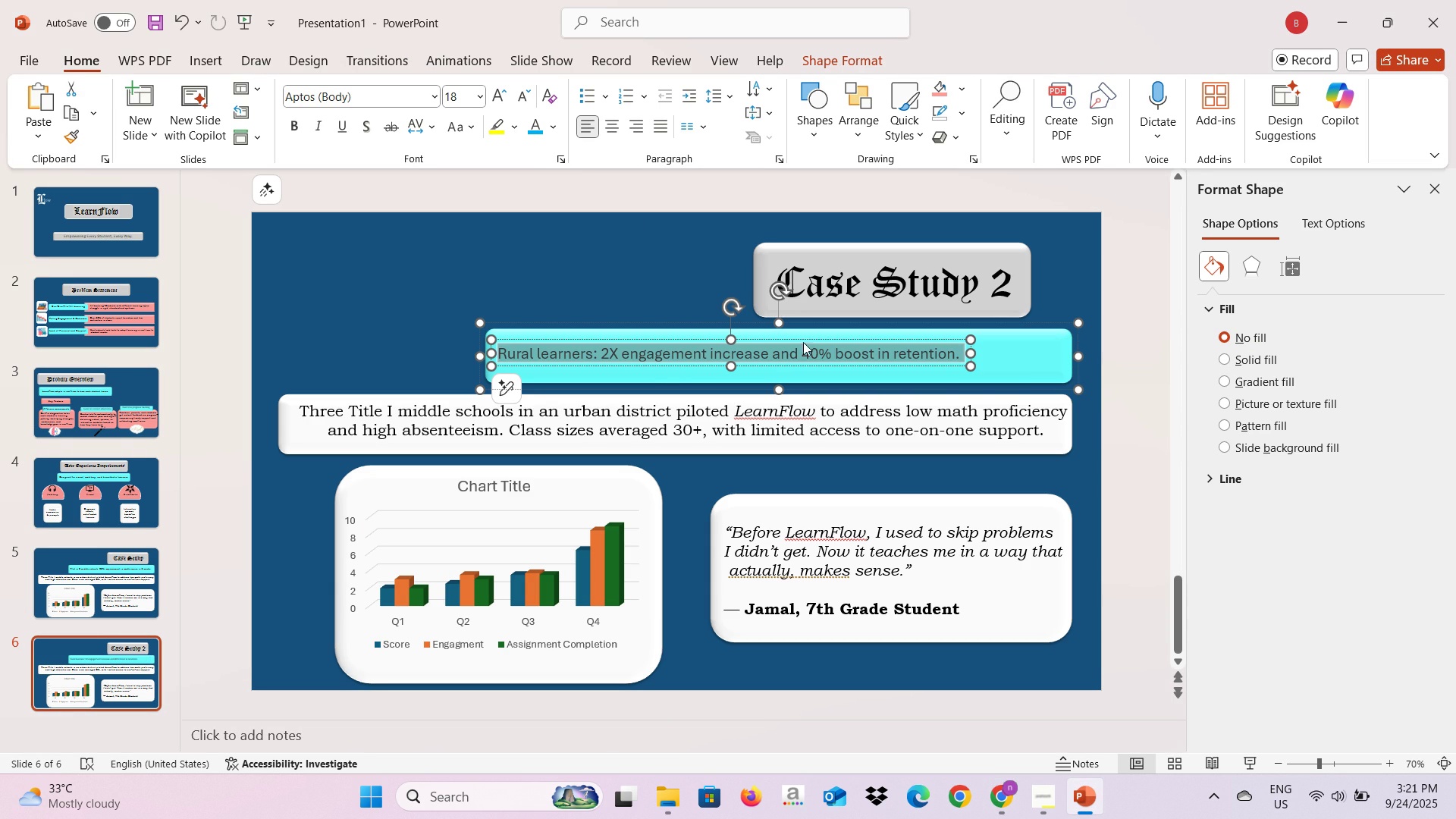 
key(Control+A)
 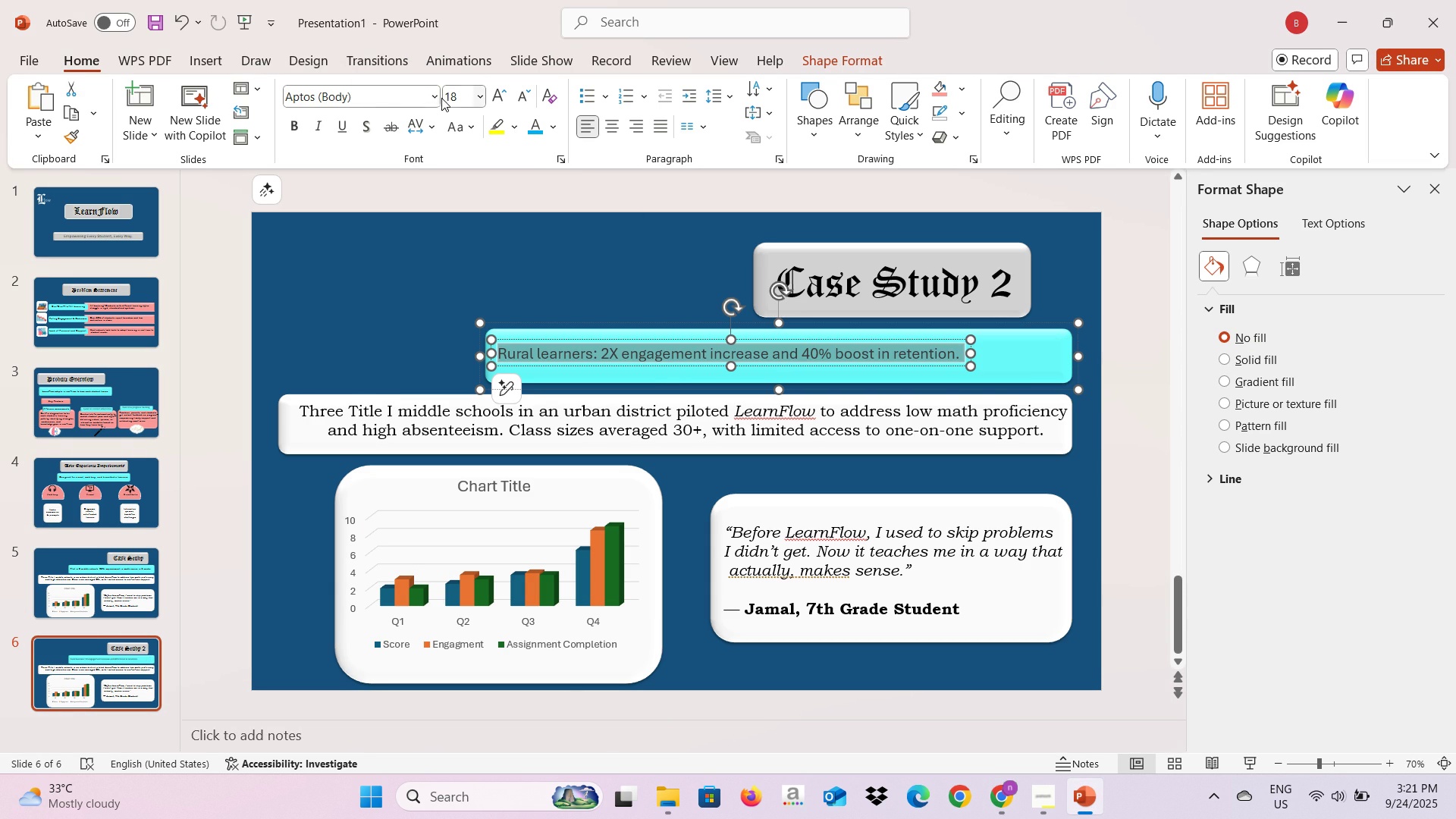 
left_click([438, 98])
 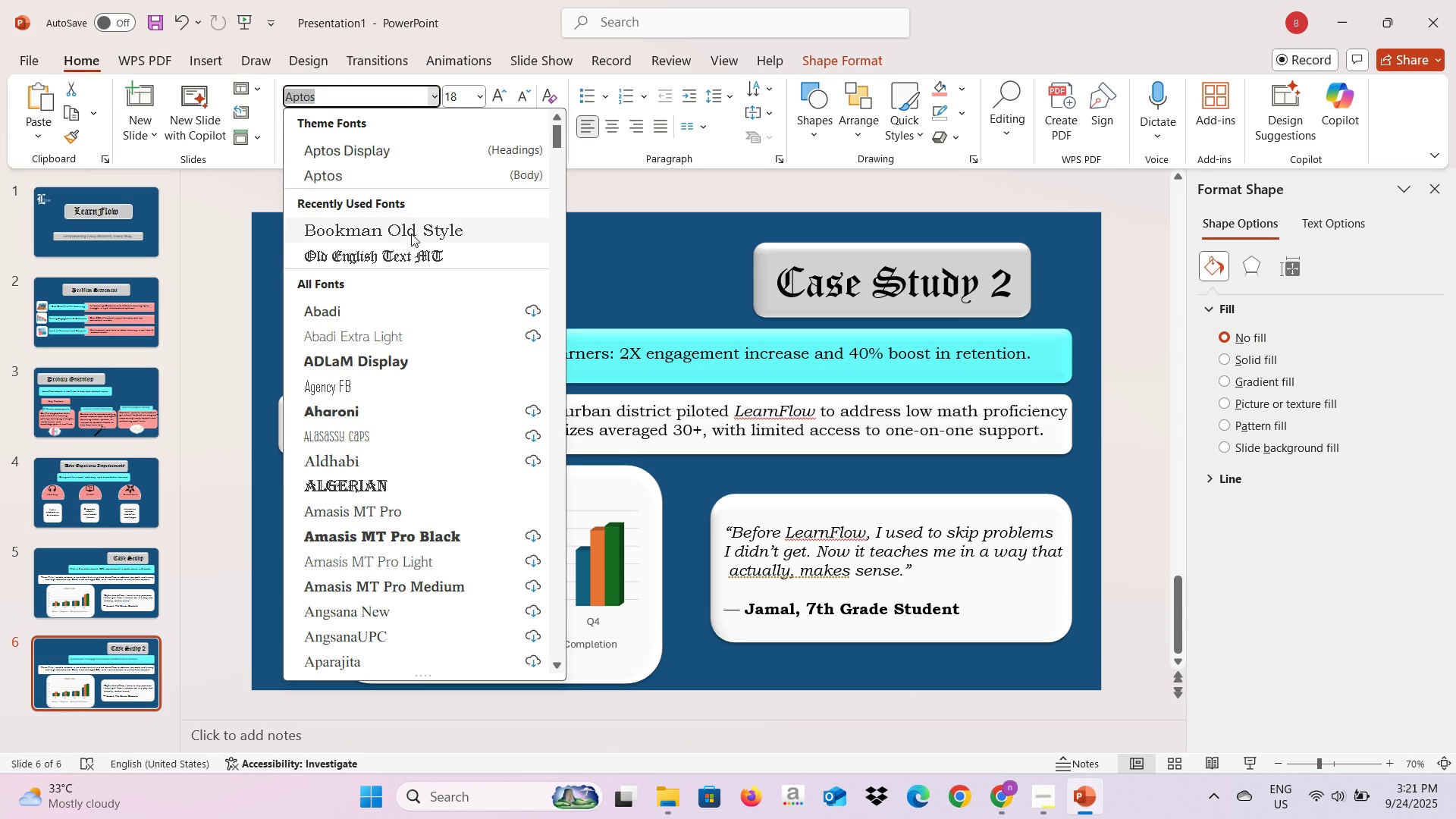 
left_click([411, 234])
 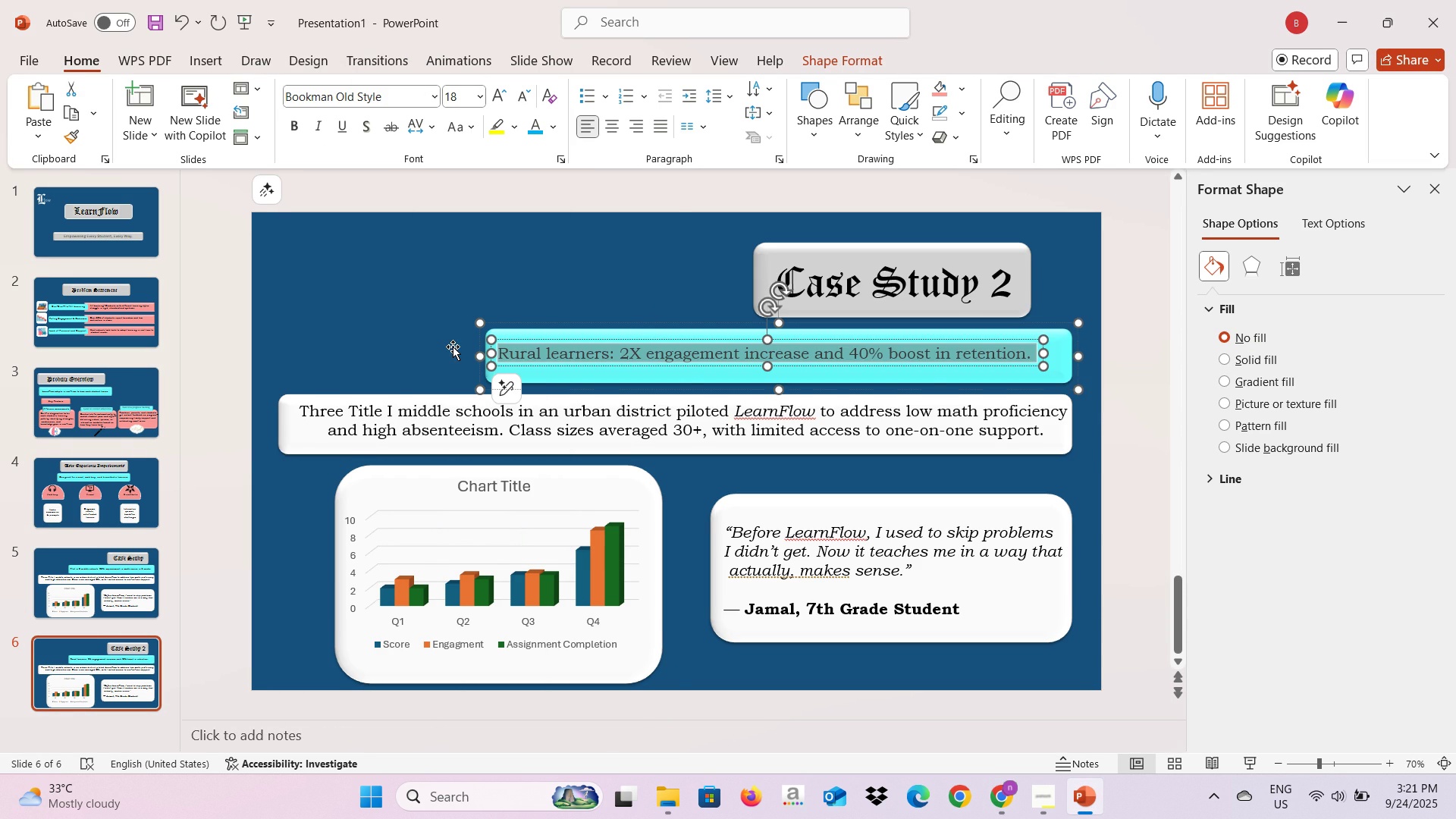 
left_click([453, 347])
 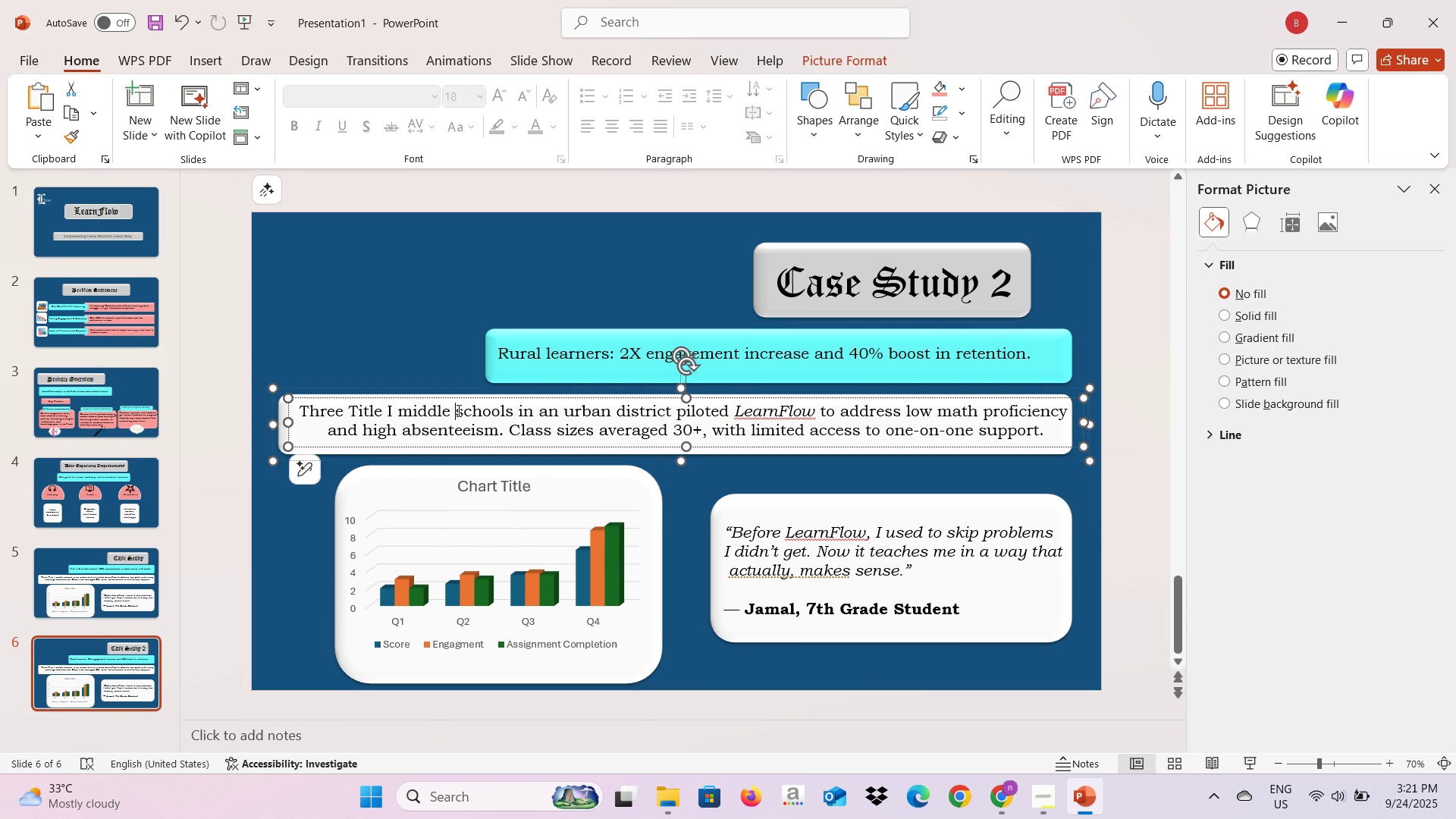 
left_click([457, 410])
 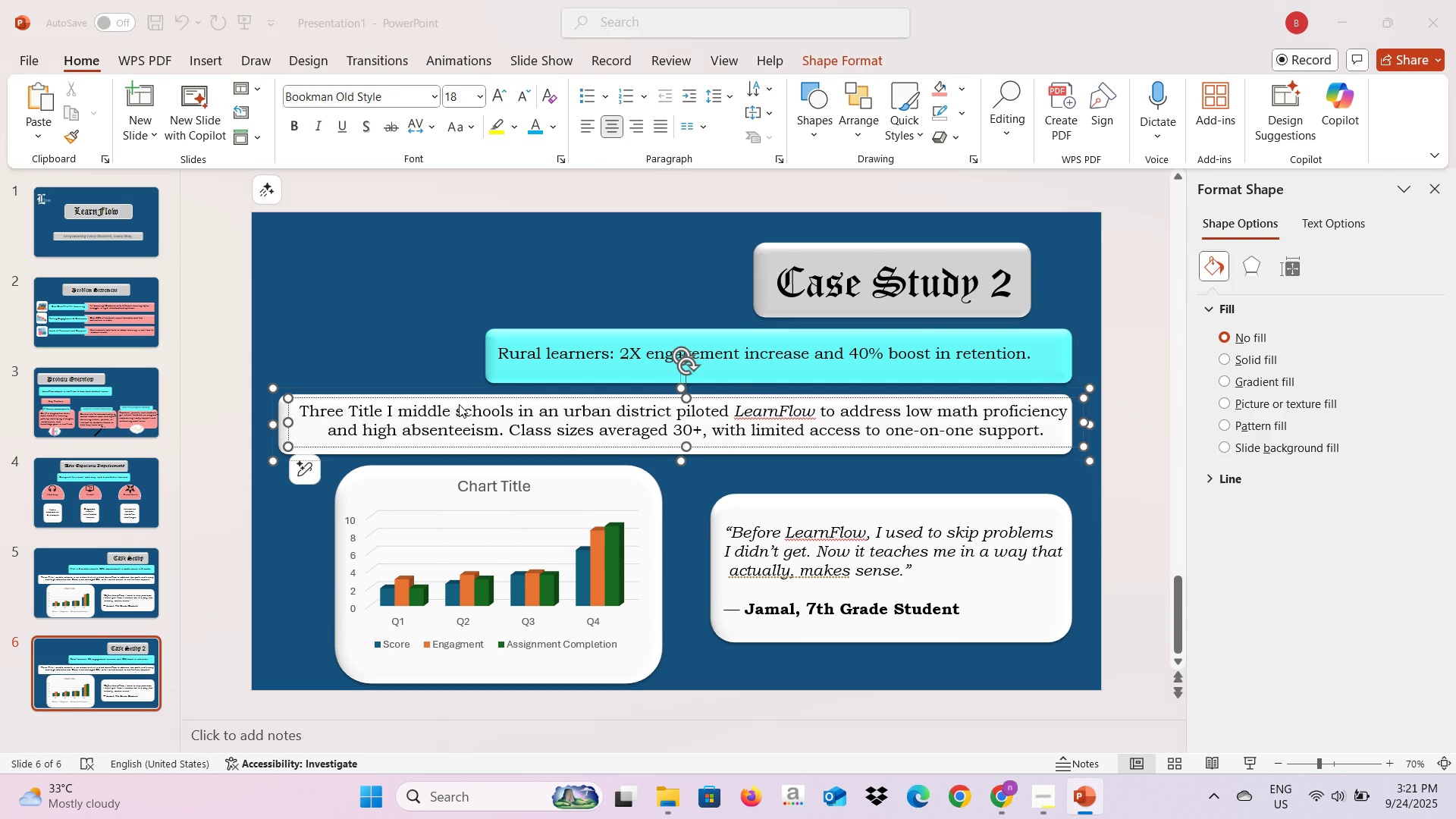 
key(Alt+AltLeft)
 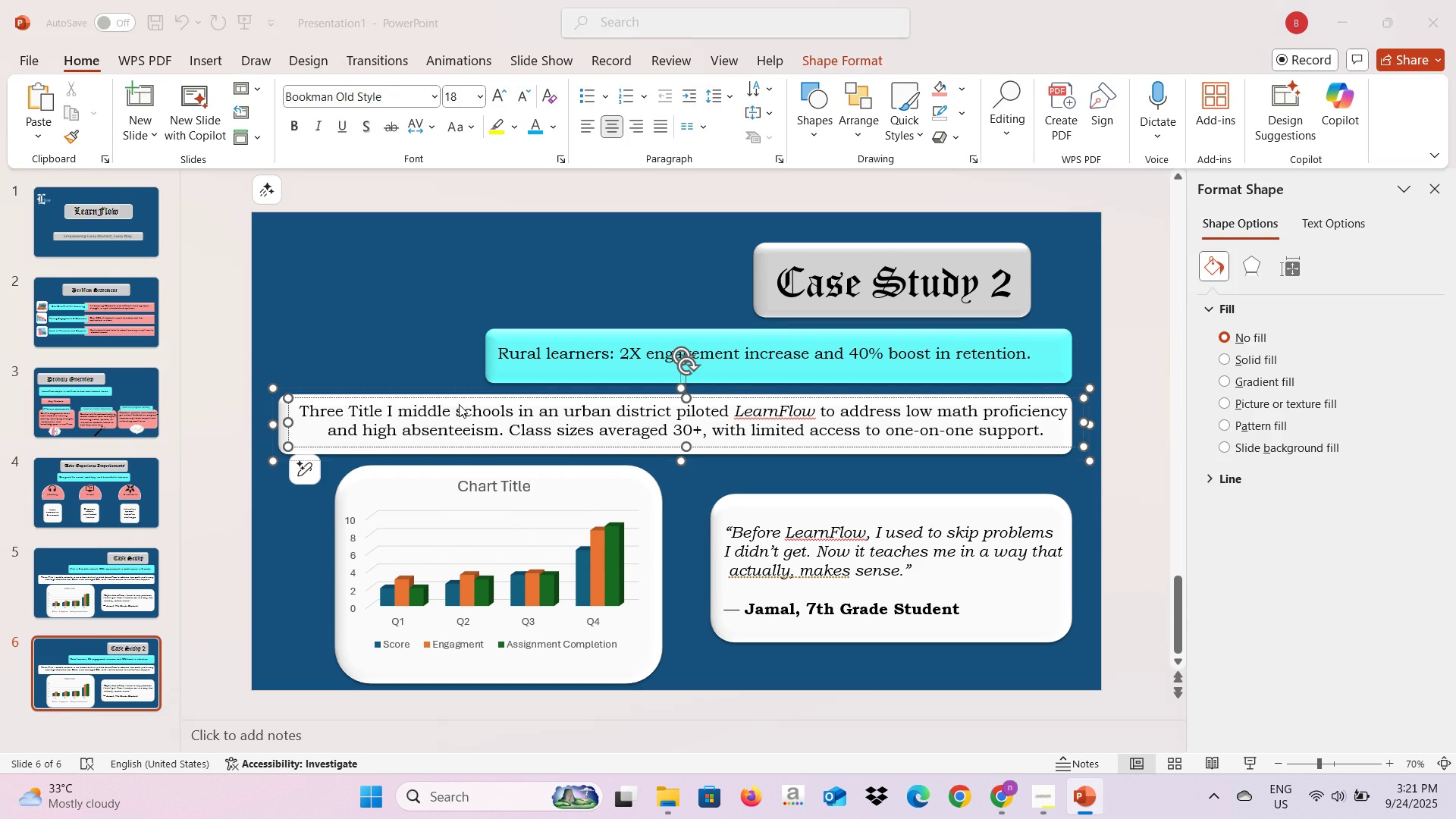 
key(Alt+Tab)
 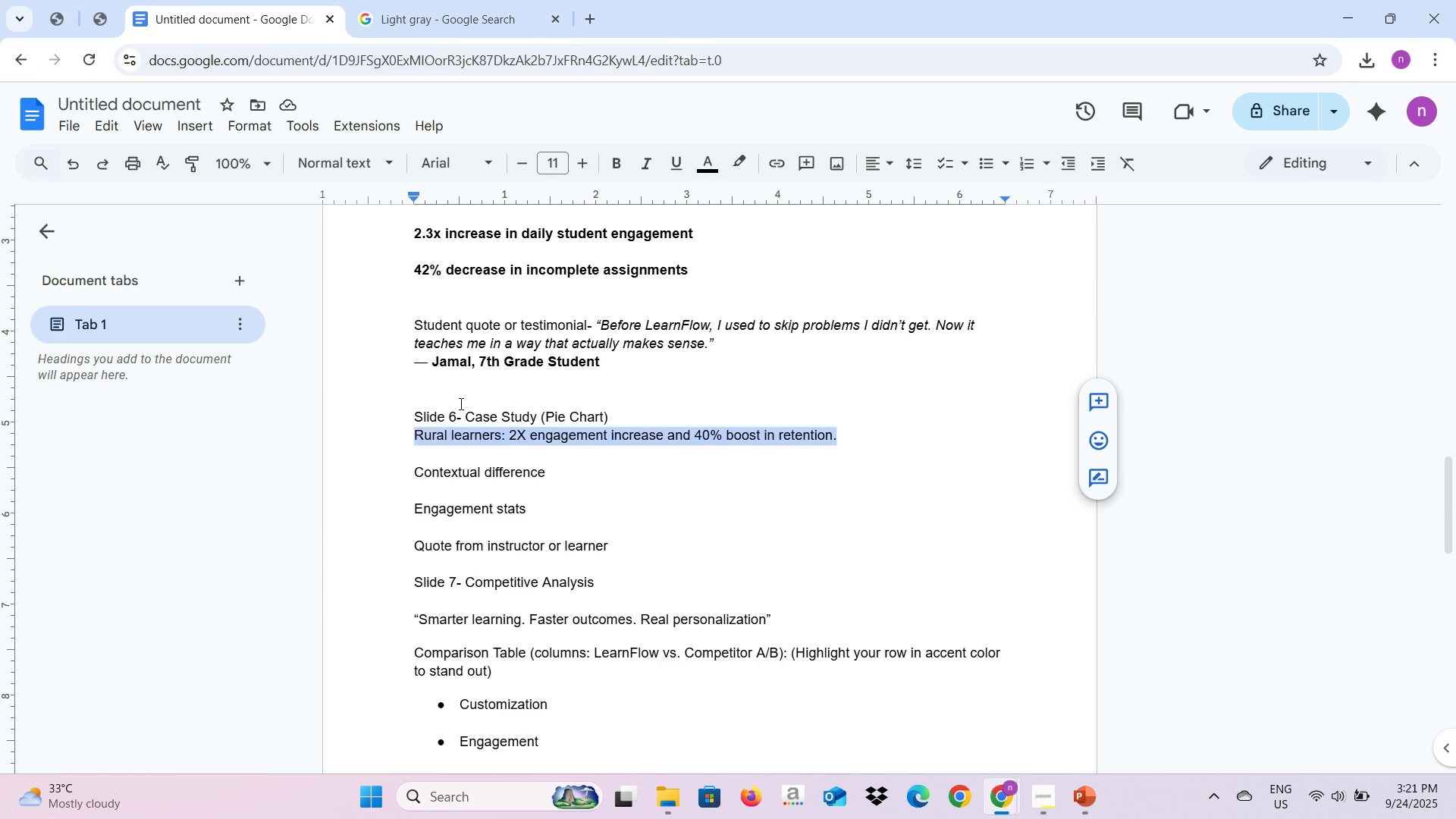 
key(Alt+AltLeft)
 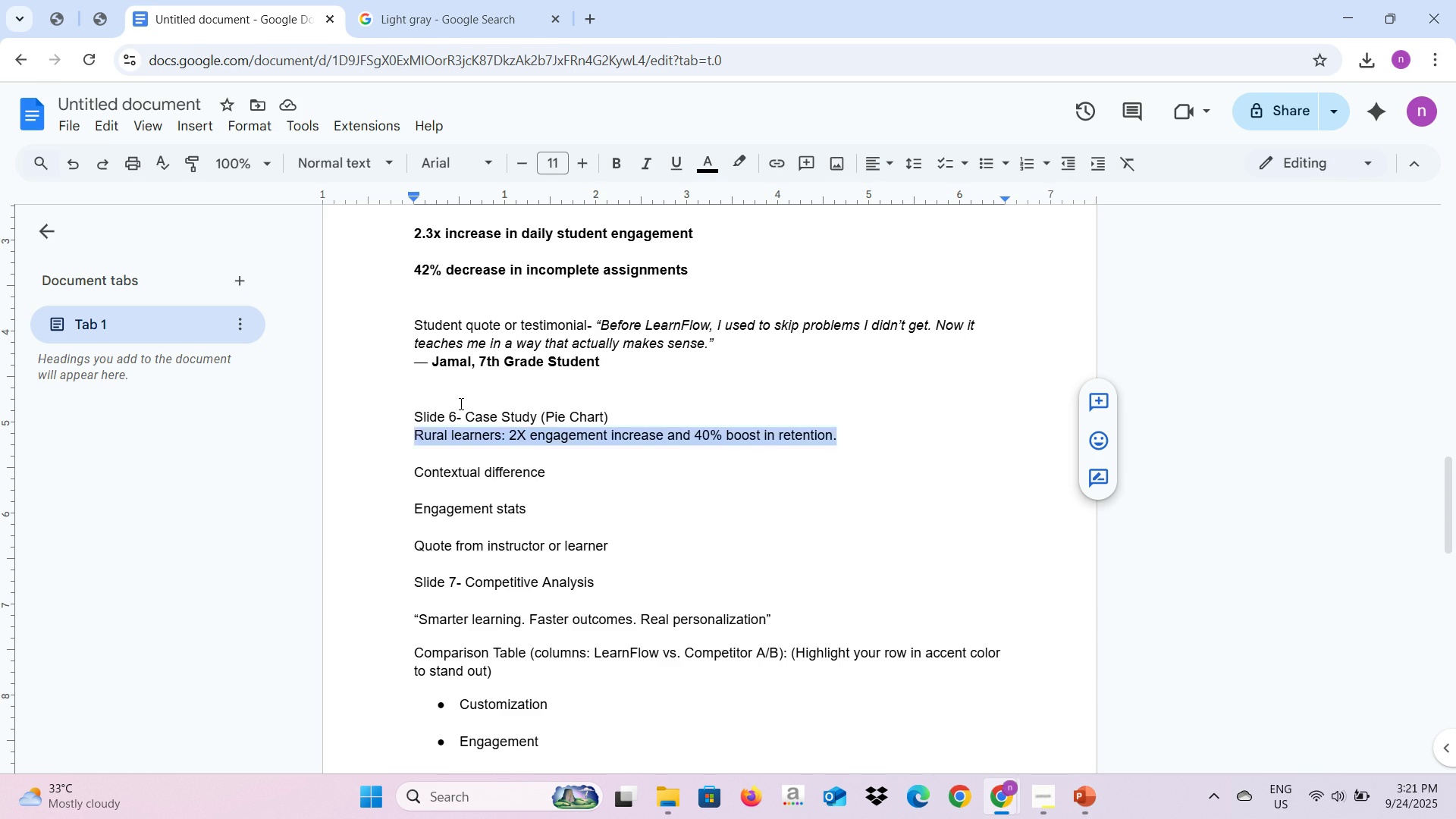 
key(Alt+Tab)
 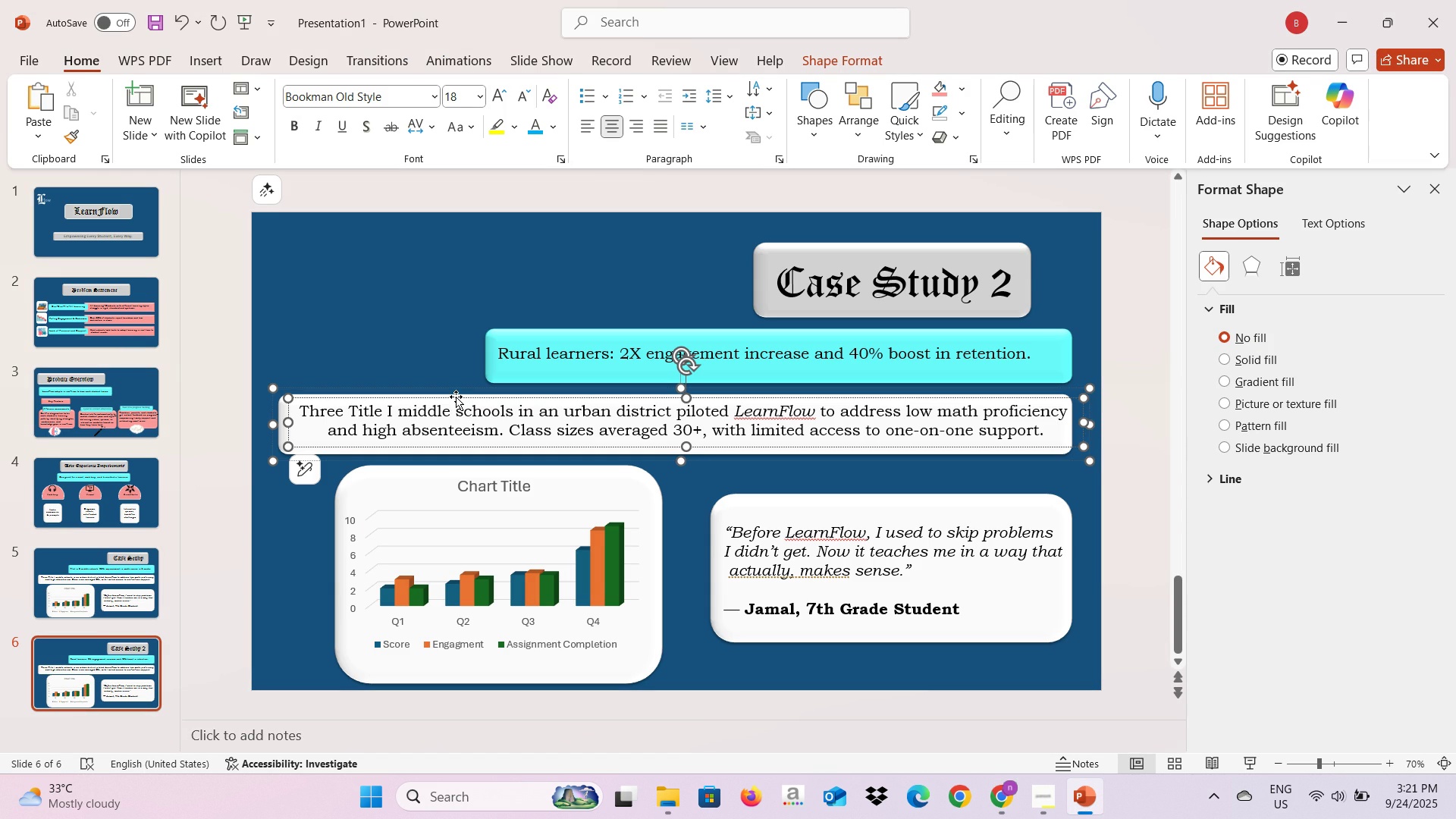 
left_click([456, 397])
 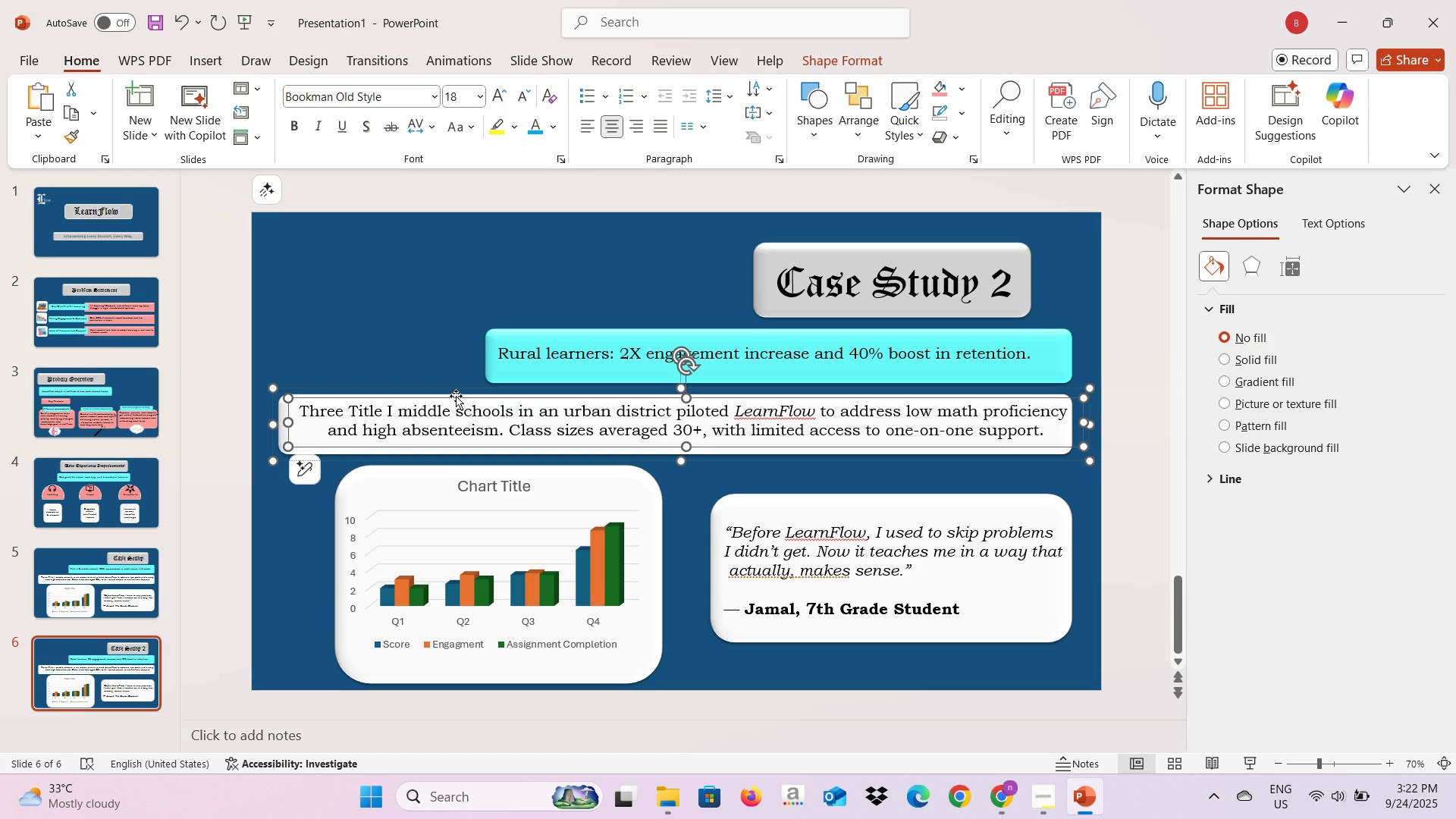 
key(Backspace)
 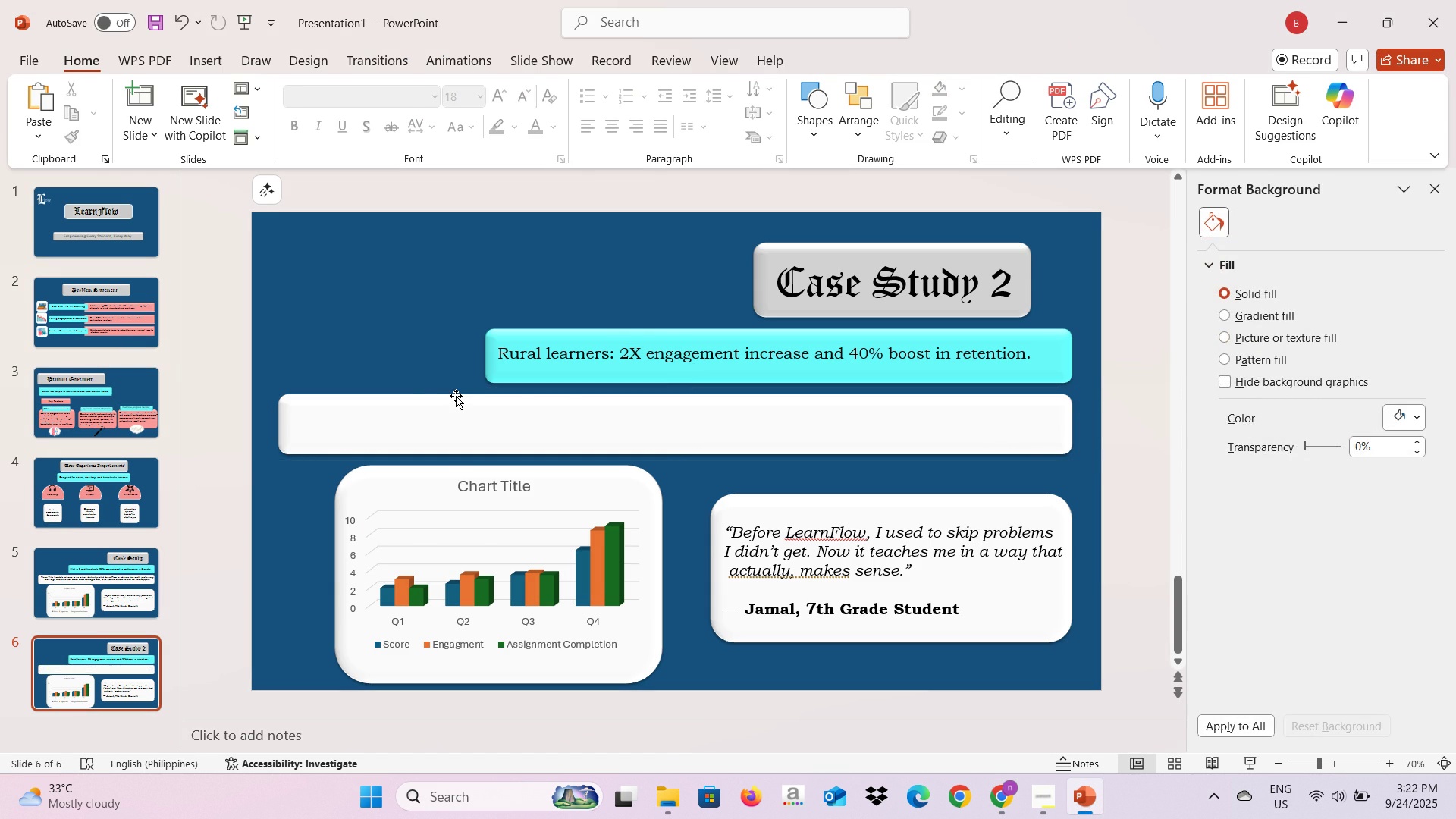 
key(Alt+AltLeft)
 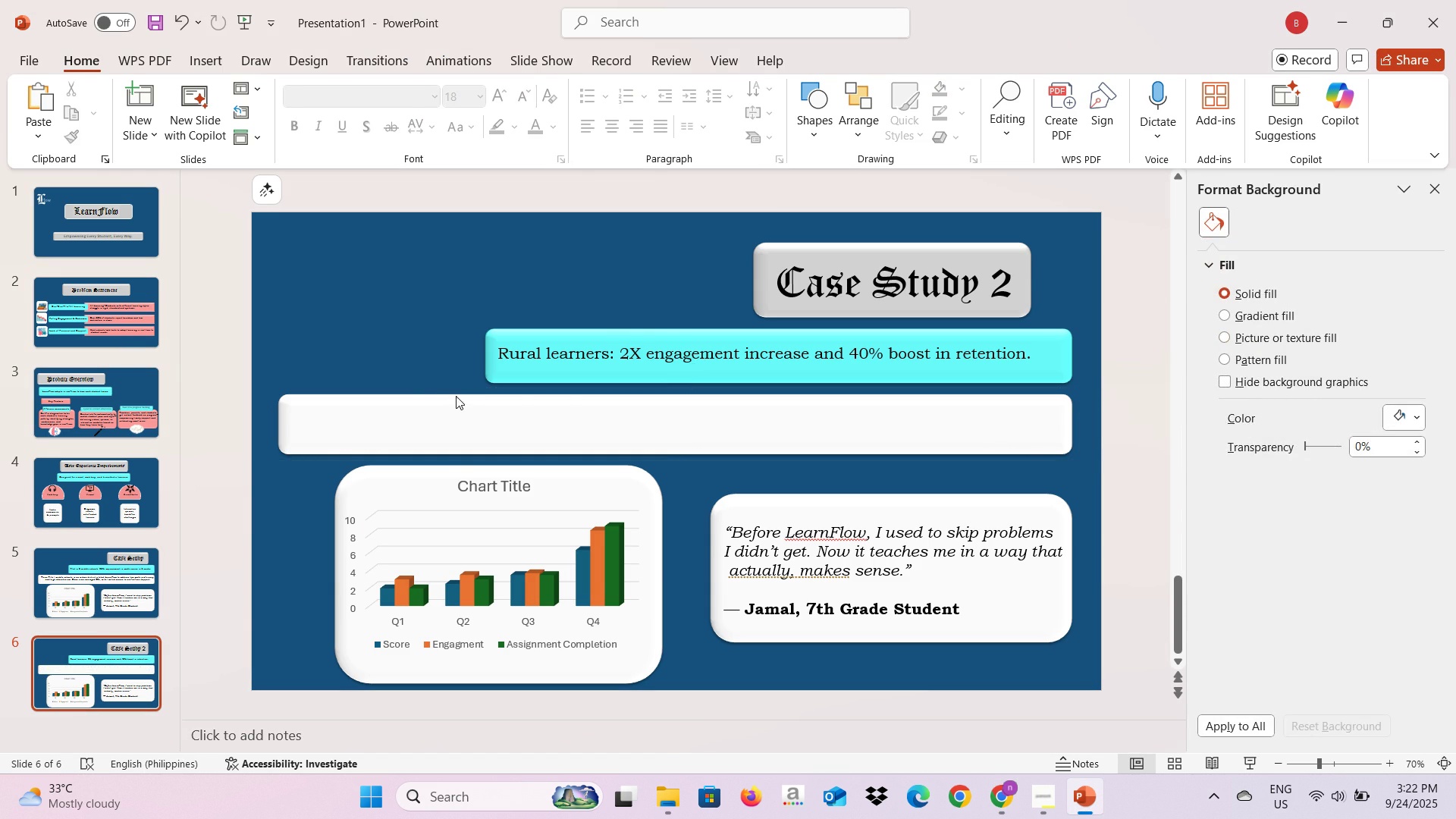 
key(Alt+Tab)
 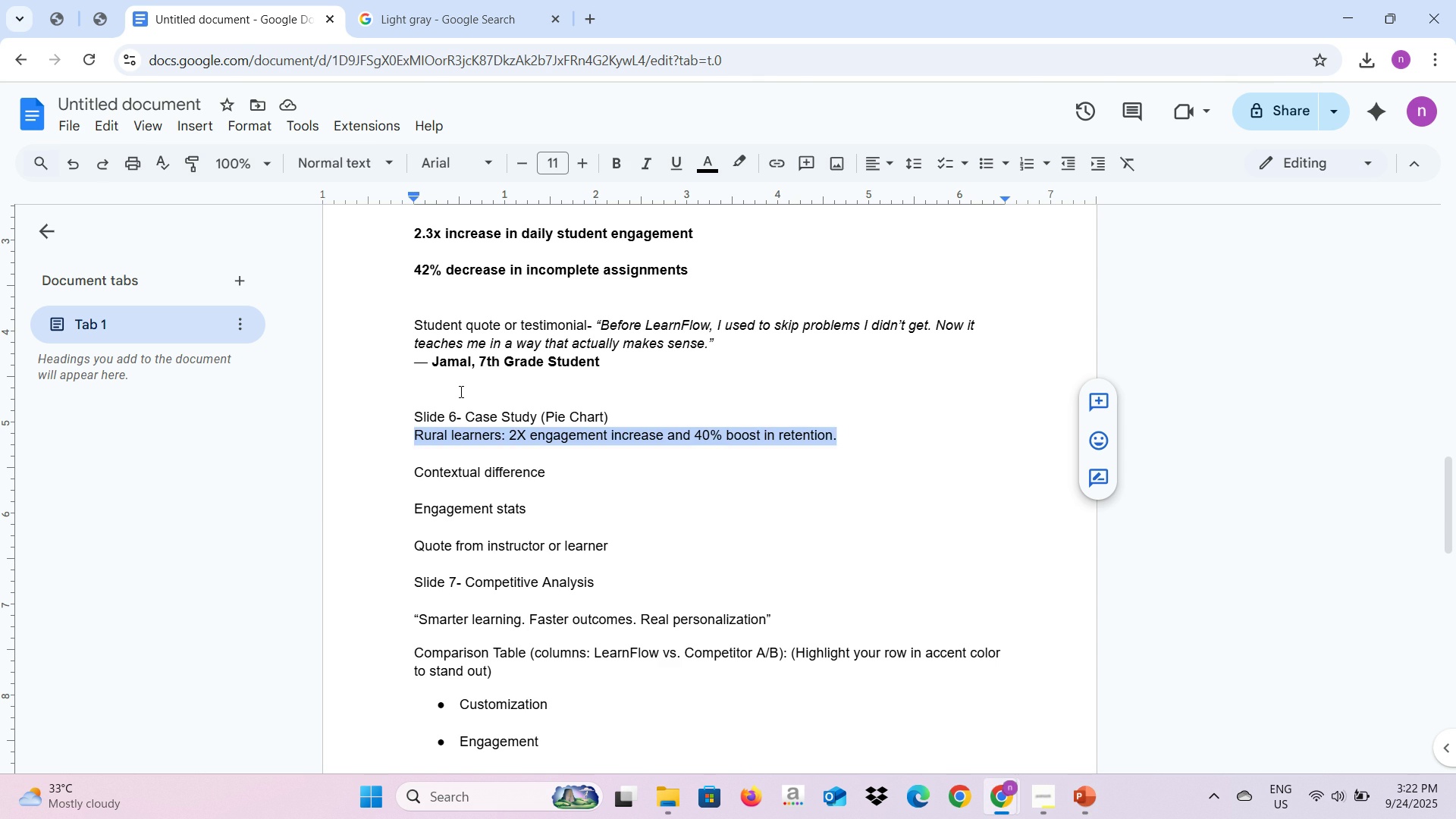 
key(Alt+AltLeft)
 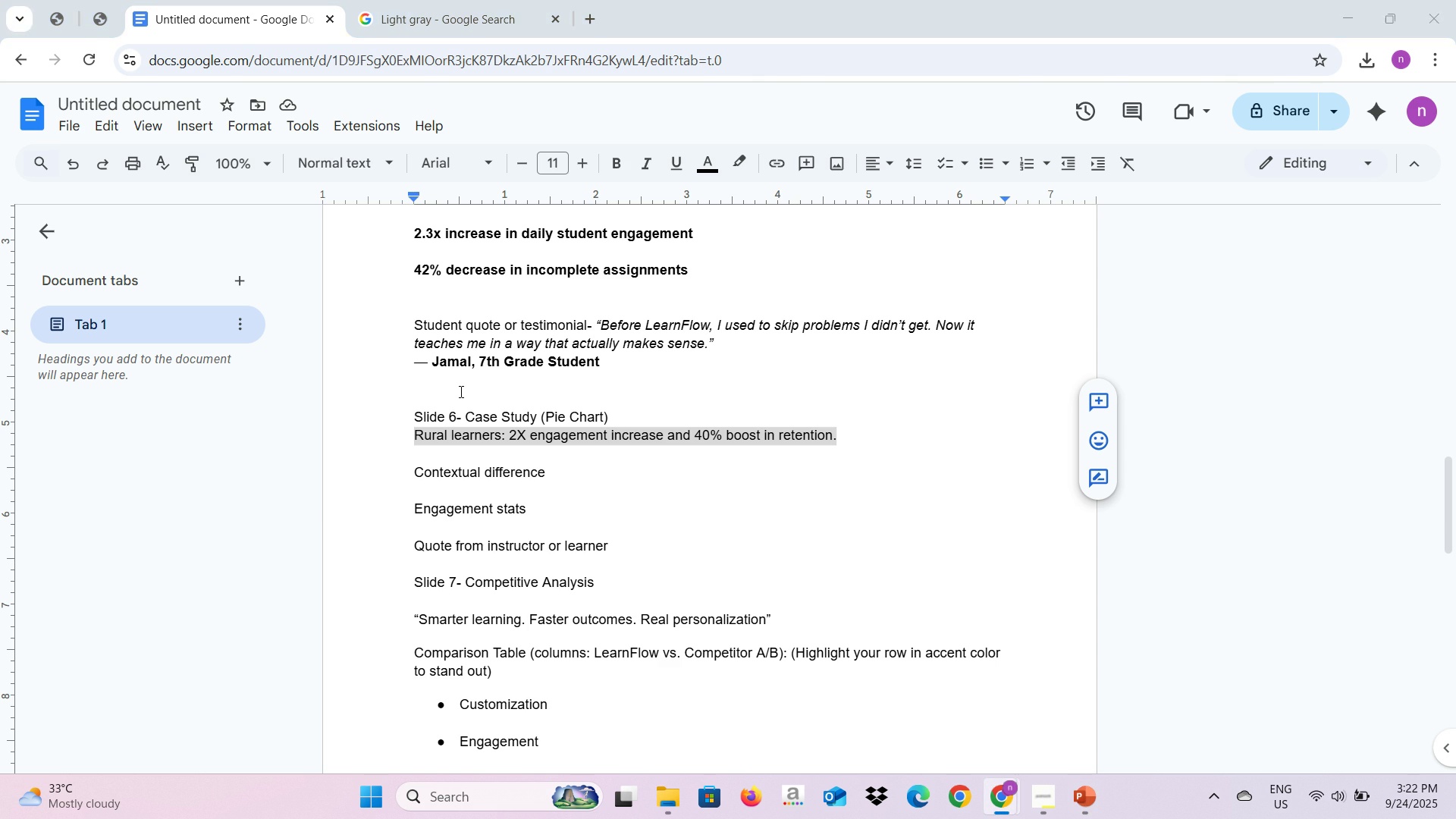 
key(Alt+Tab)
 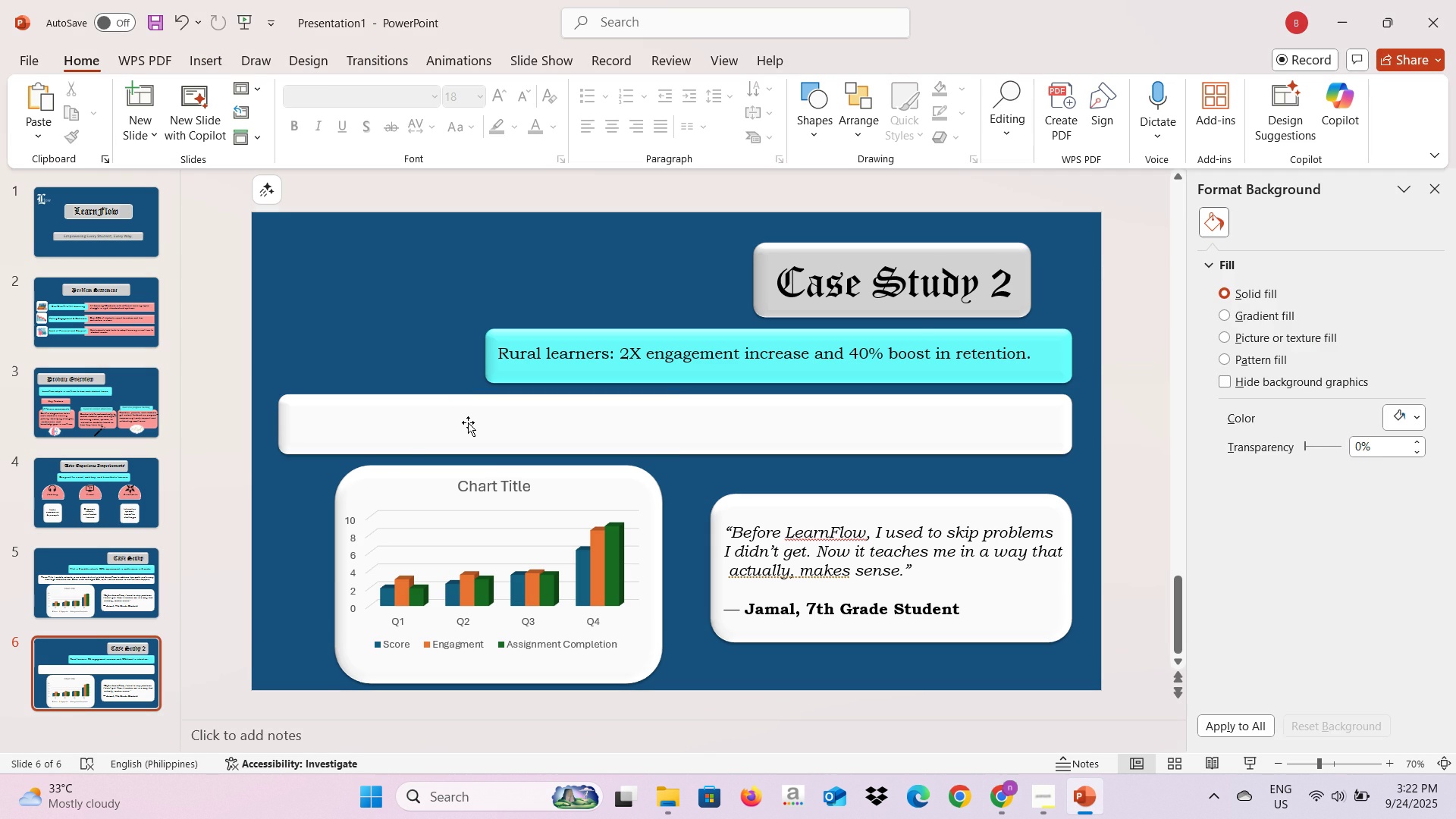 
left_click([468, 422])
 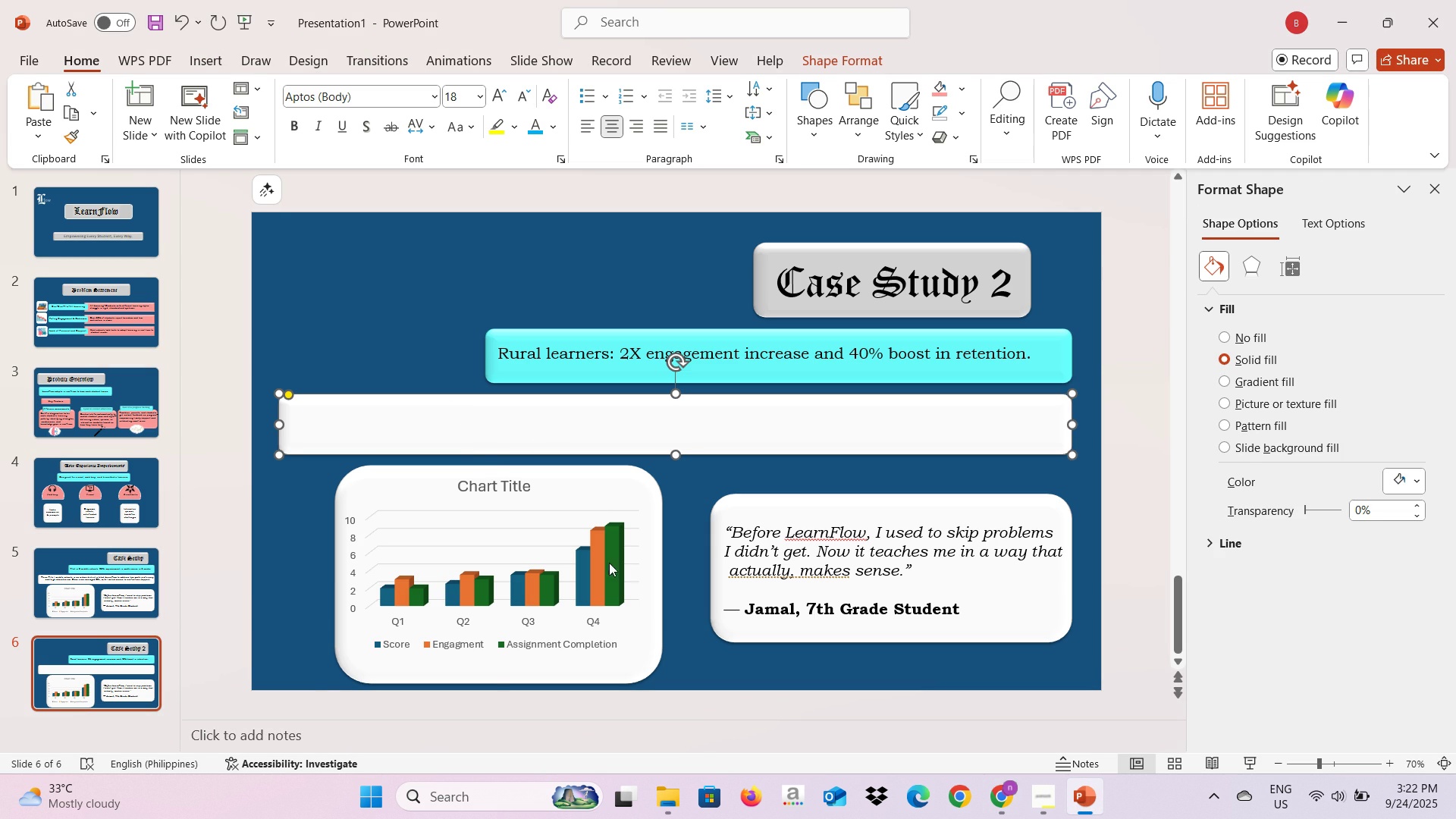 
left_click([623, 544])
 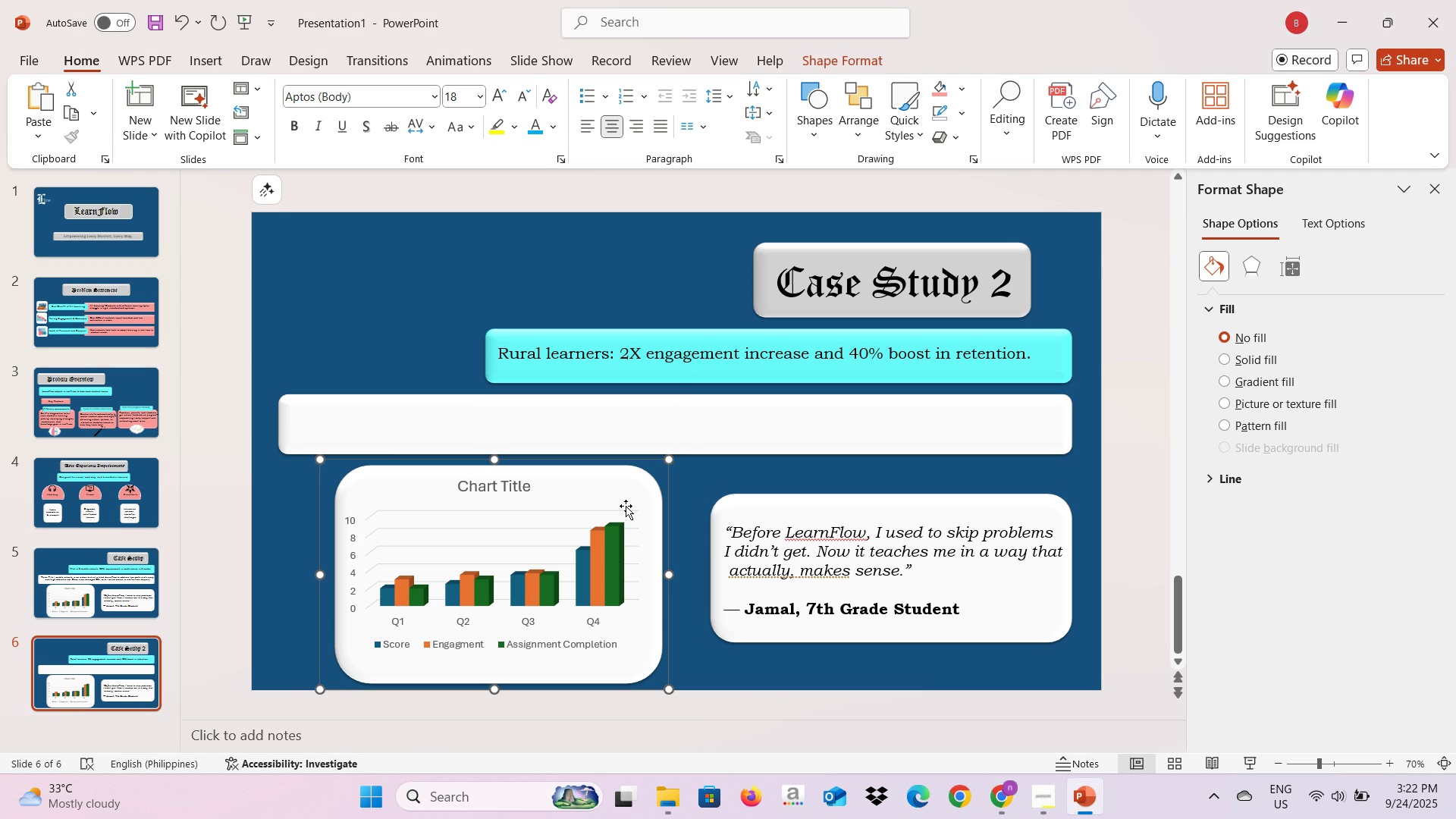 
key(Backspace)
 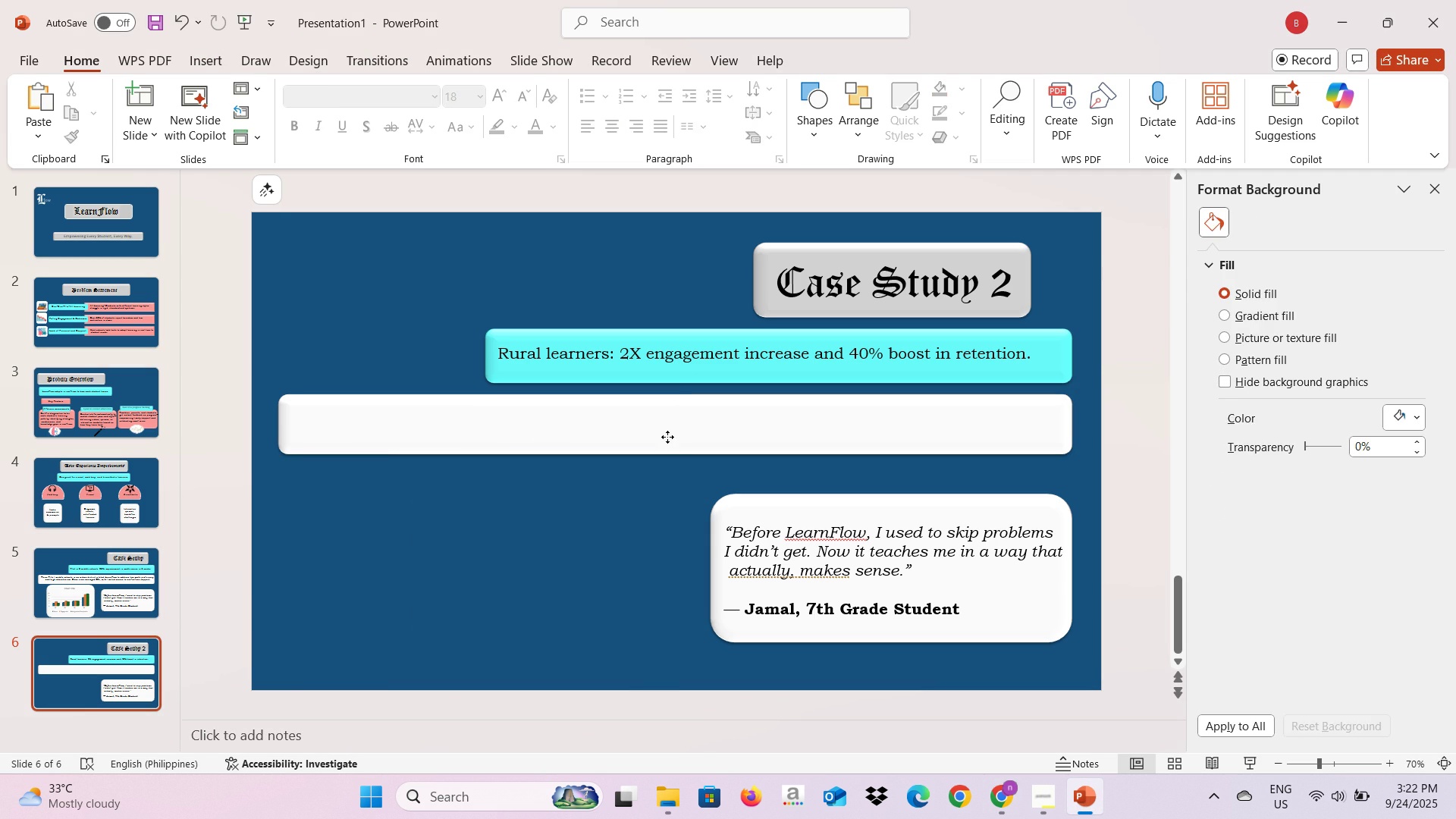 
left_click([667, 437])
 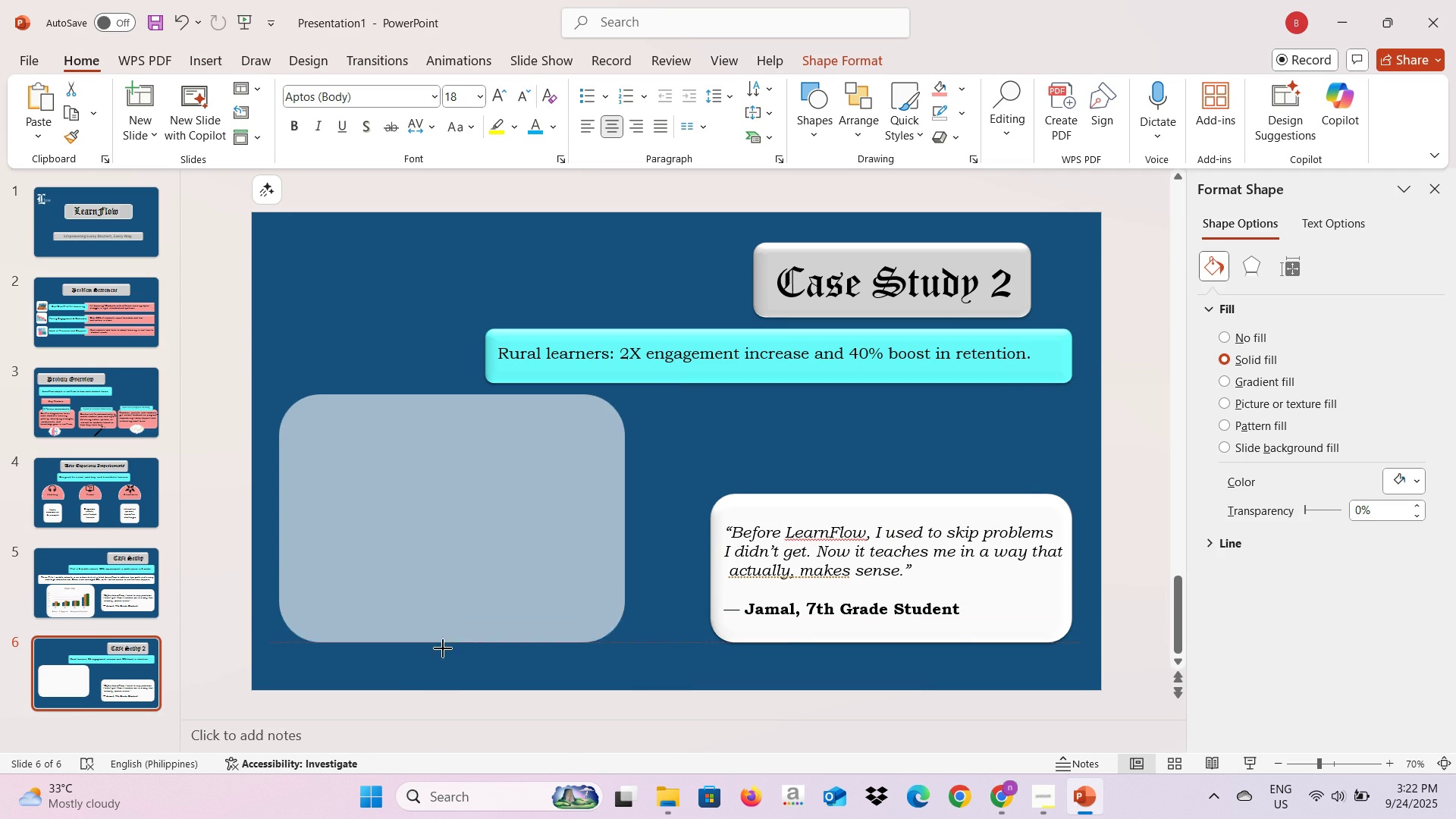 
wait(11.9)
 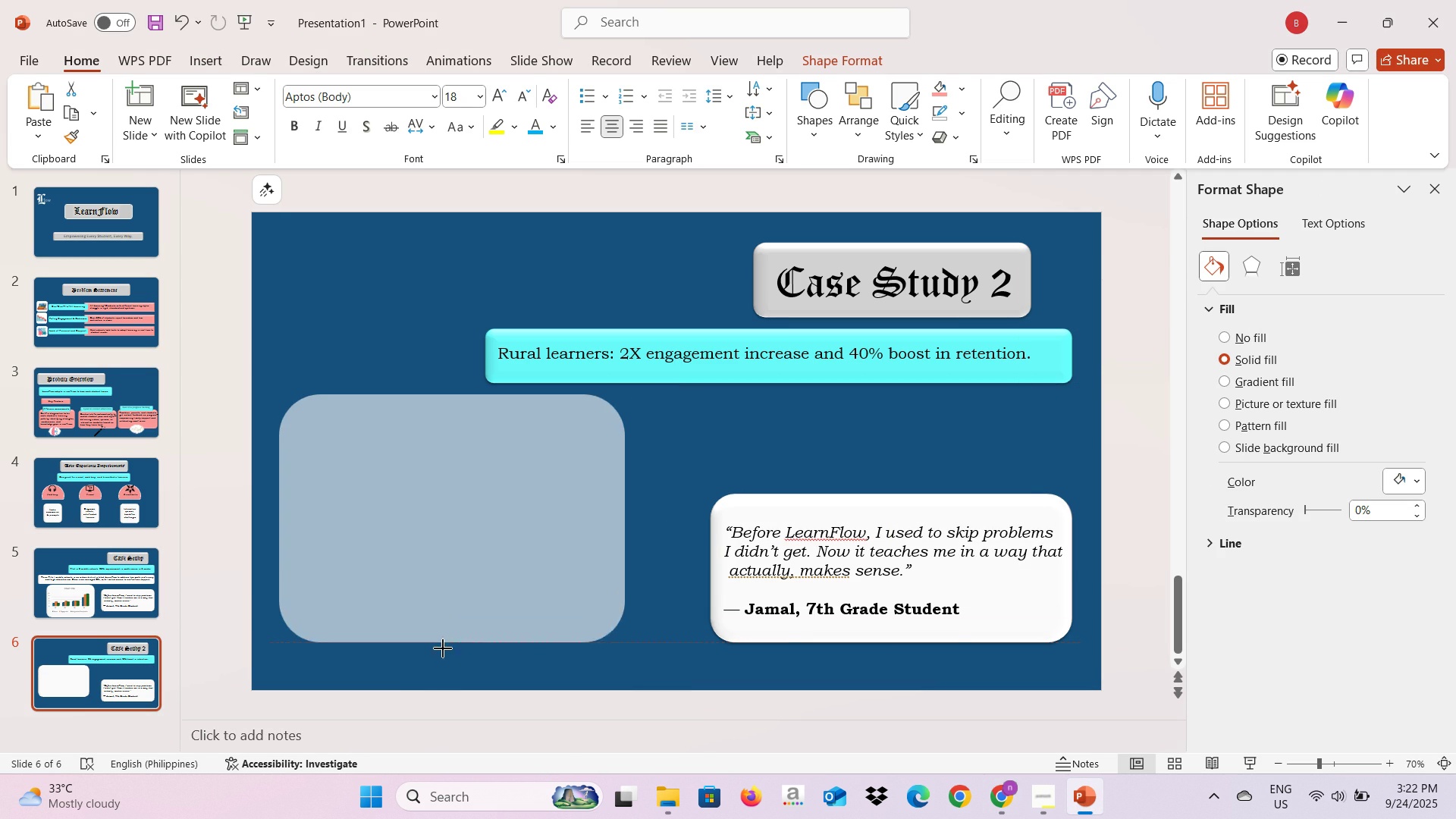 
left_click([202, 60])
 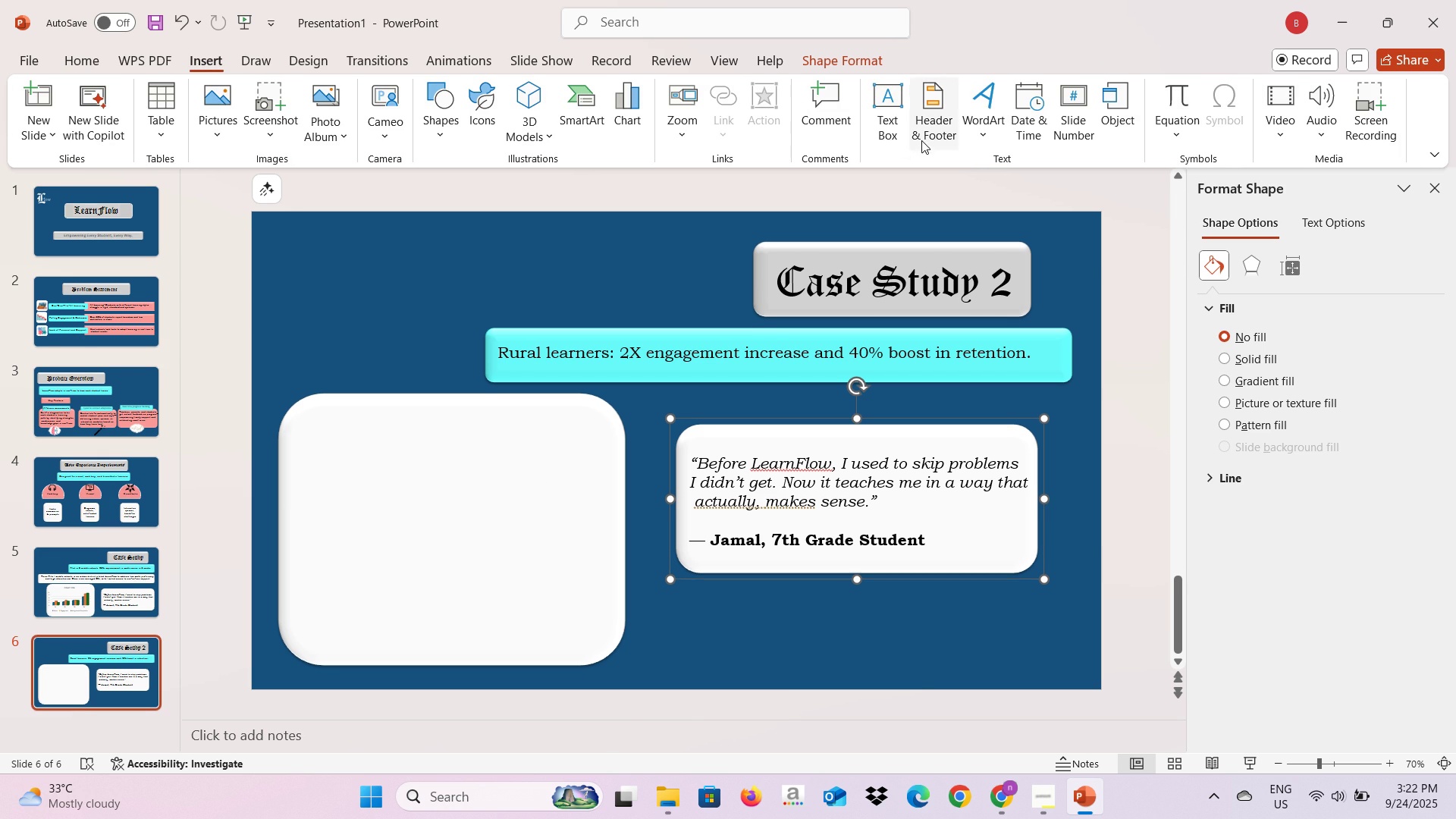 
left_click([893, 126])
 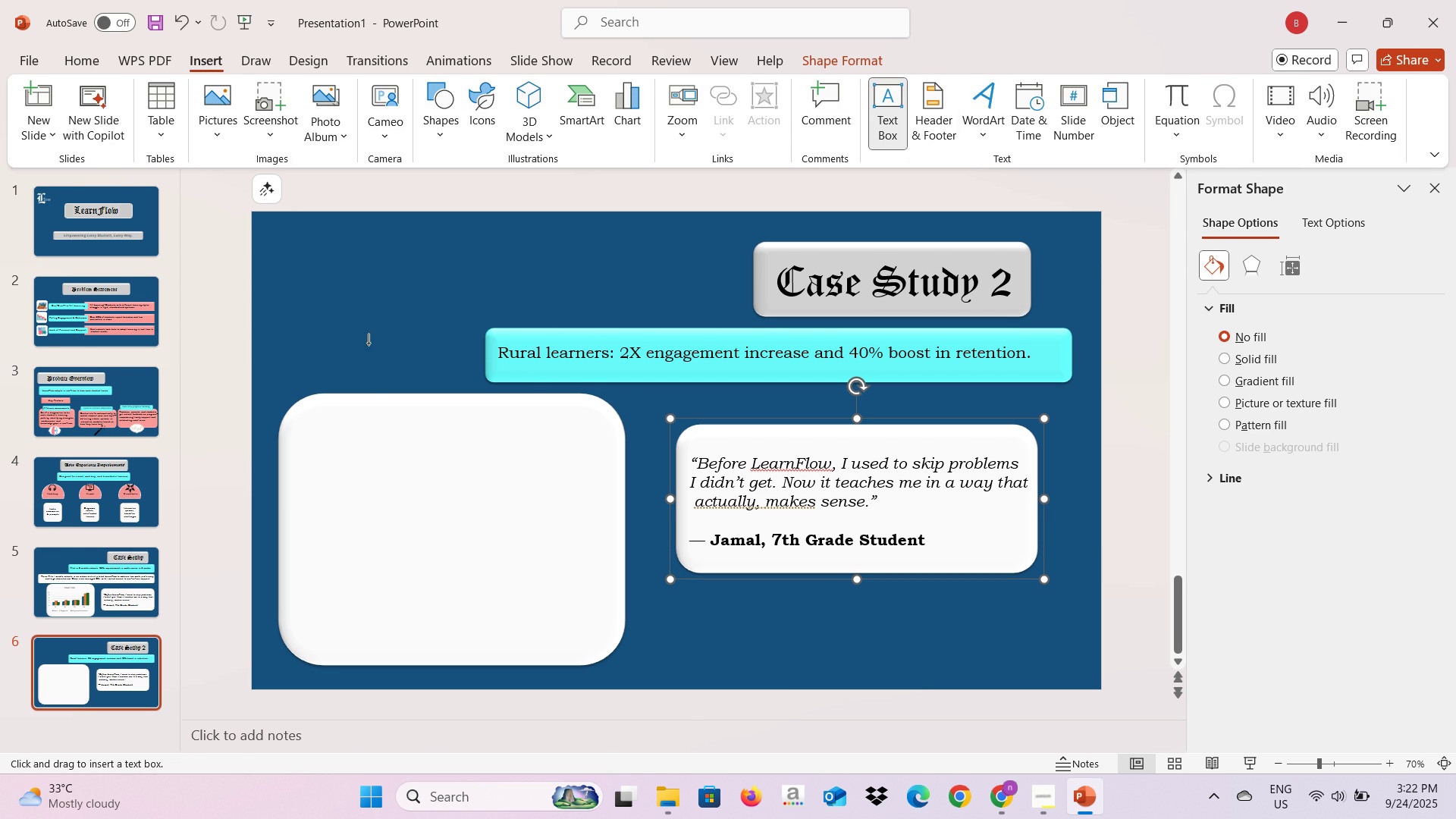 
left_click([369, 343])